 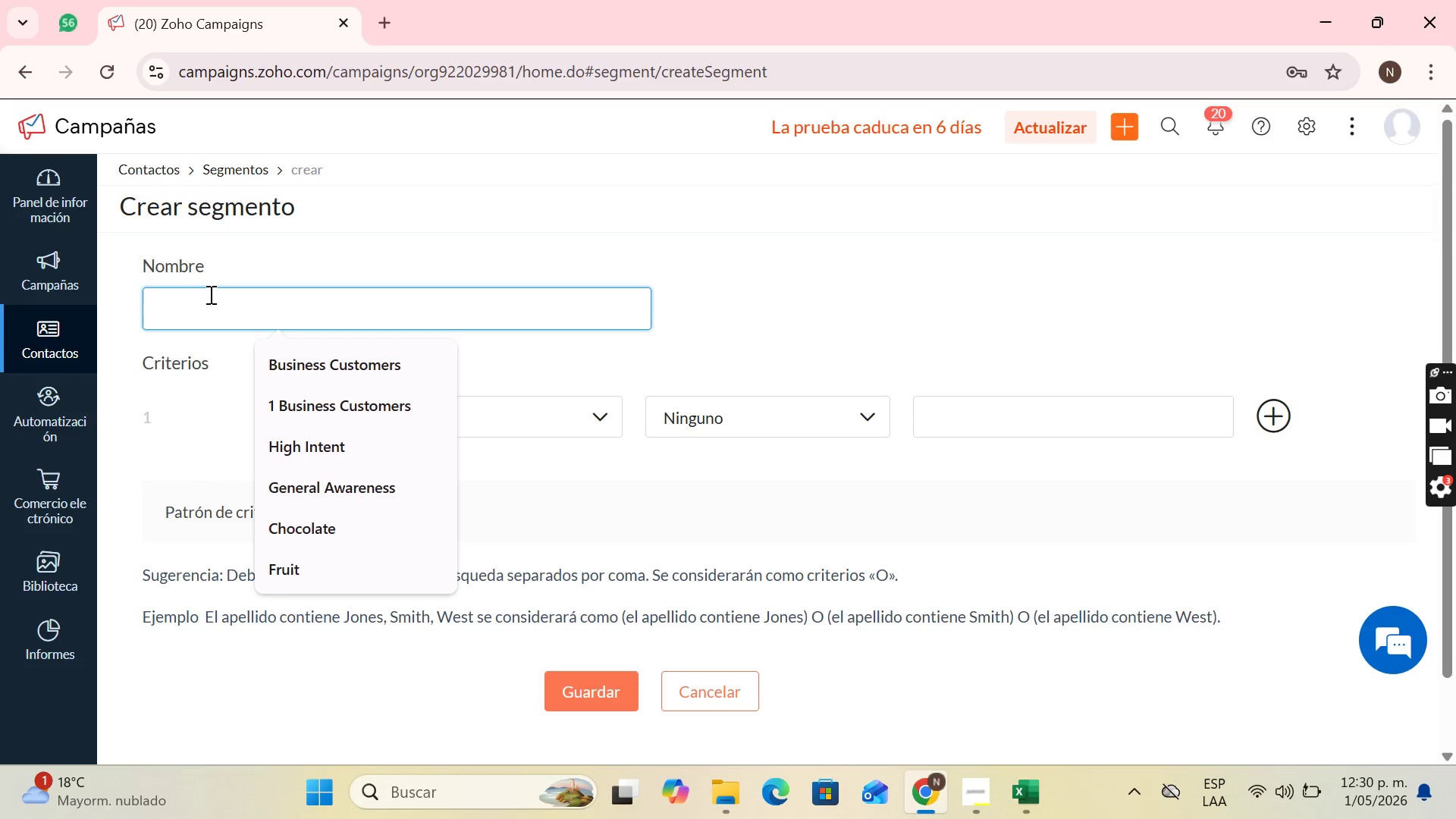 
type(Inactive Guests)
 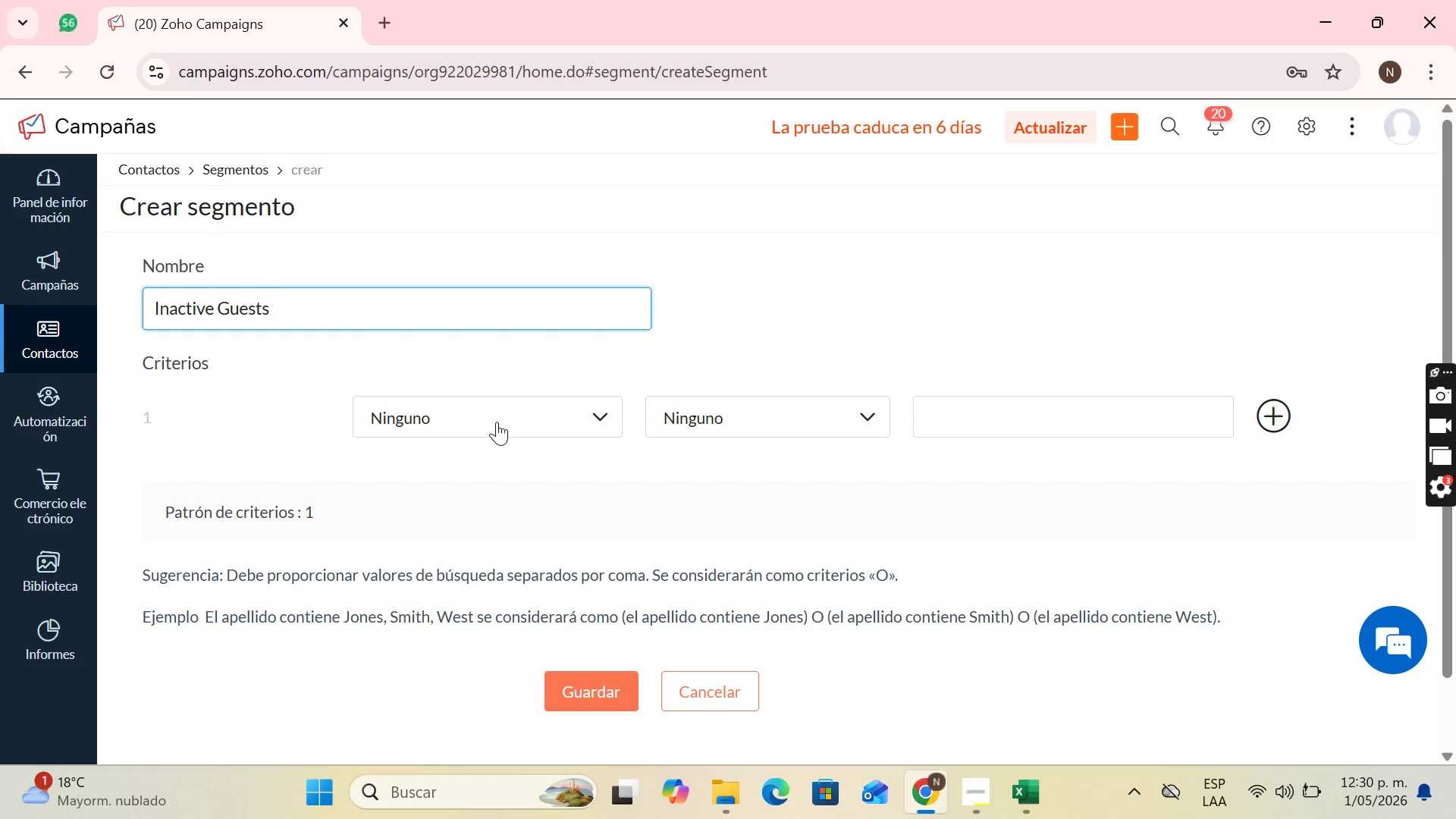 
left_click([500, 419])
 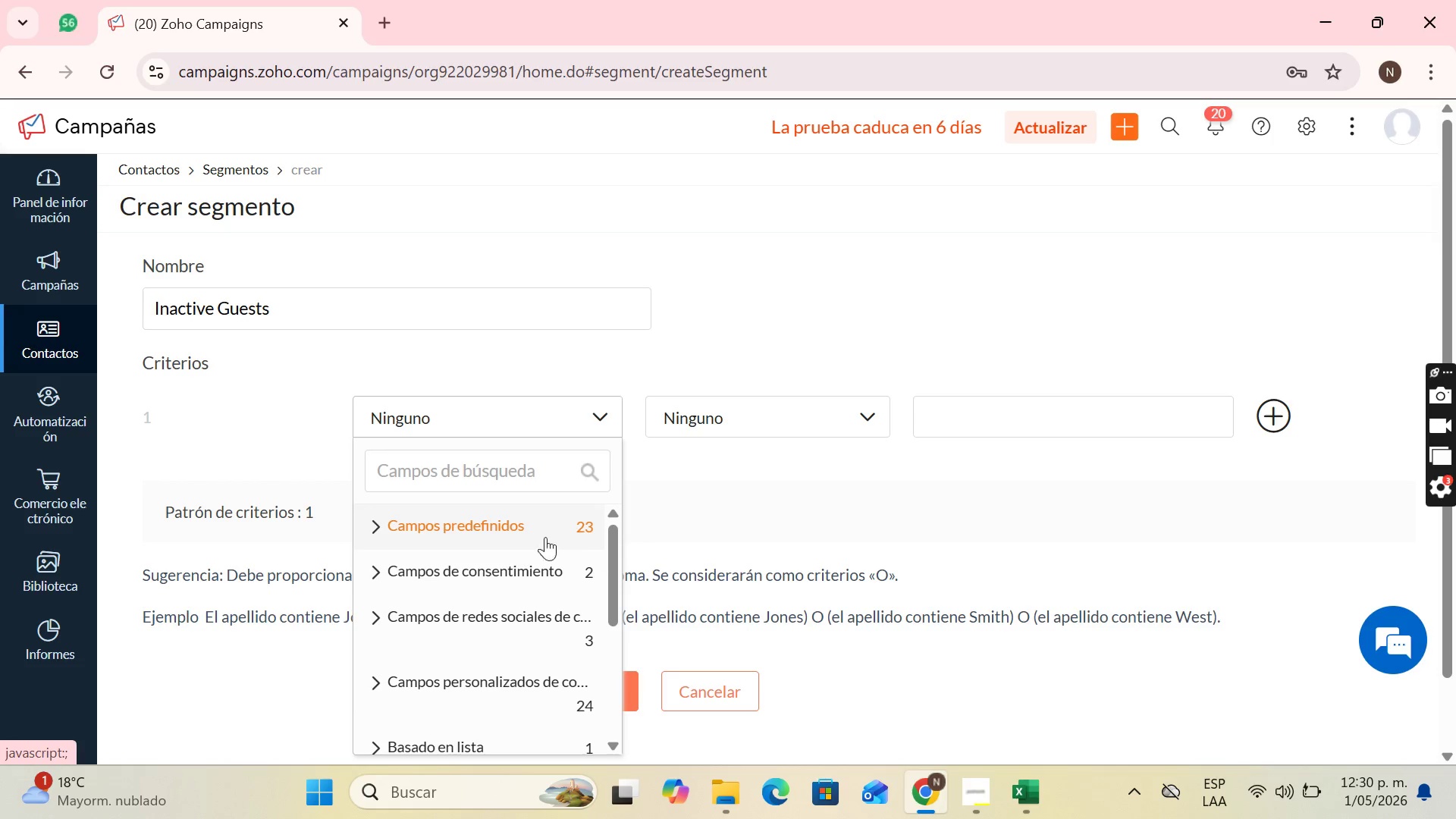 
scroll: coordinate [551, 591], scroll_direction: down, amount: 1.0
 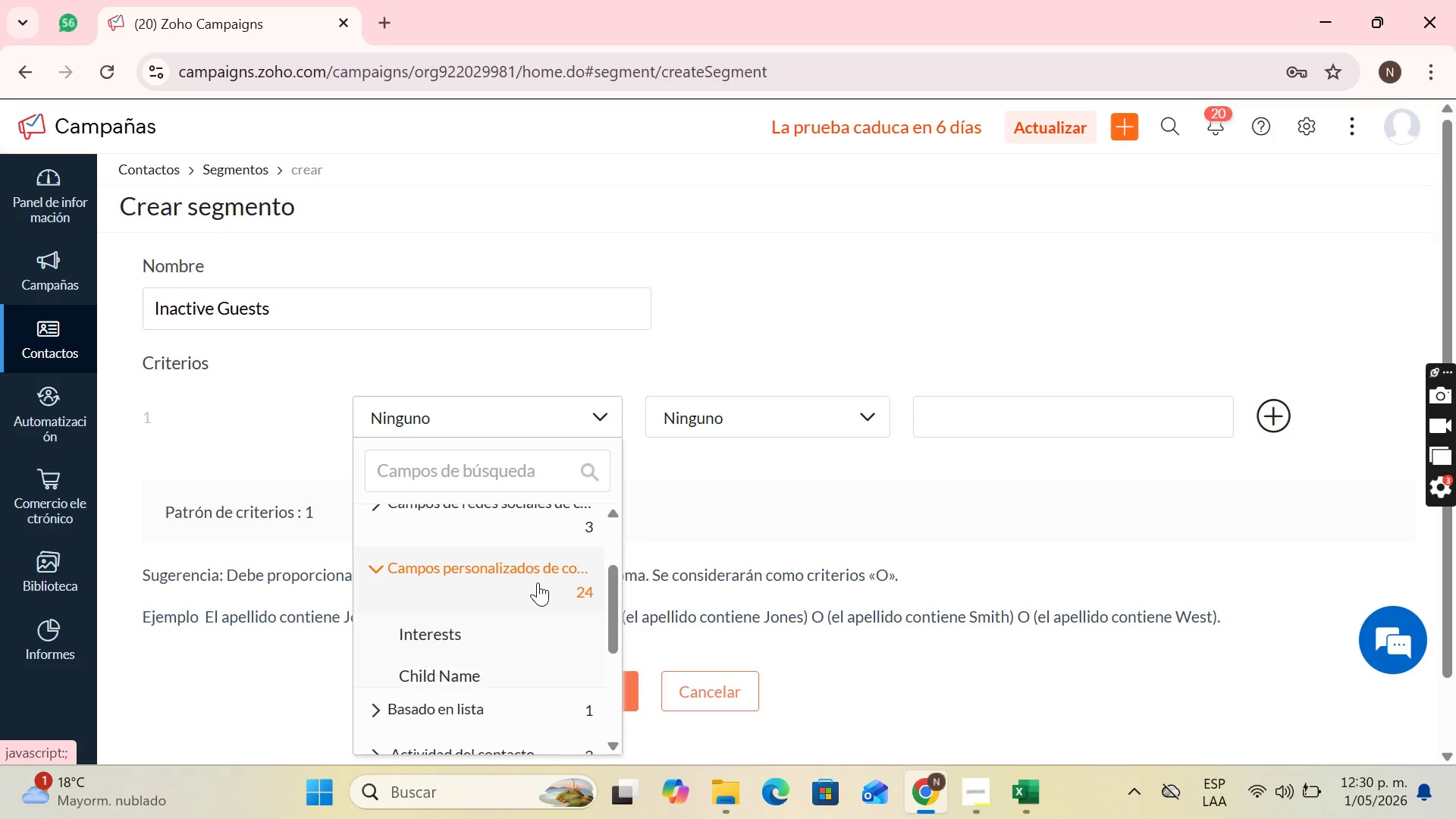 
left_click([538, 582])
 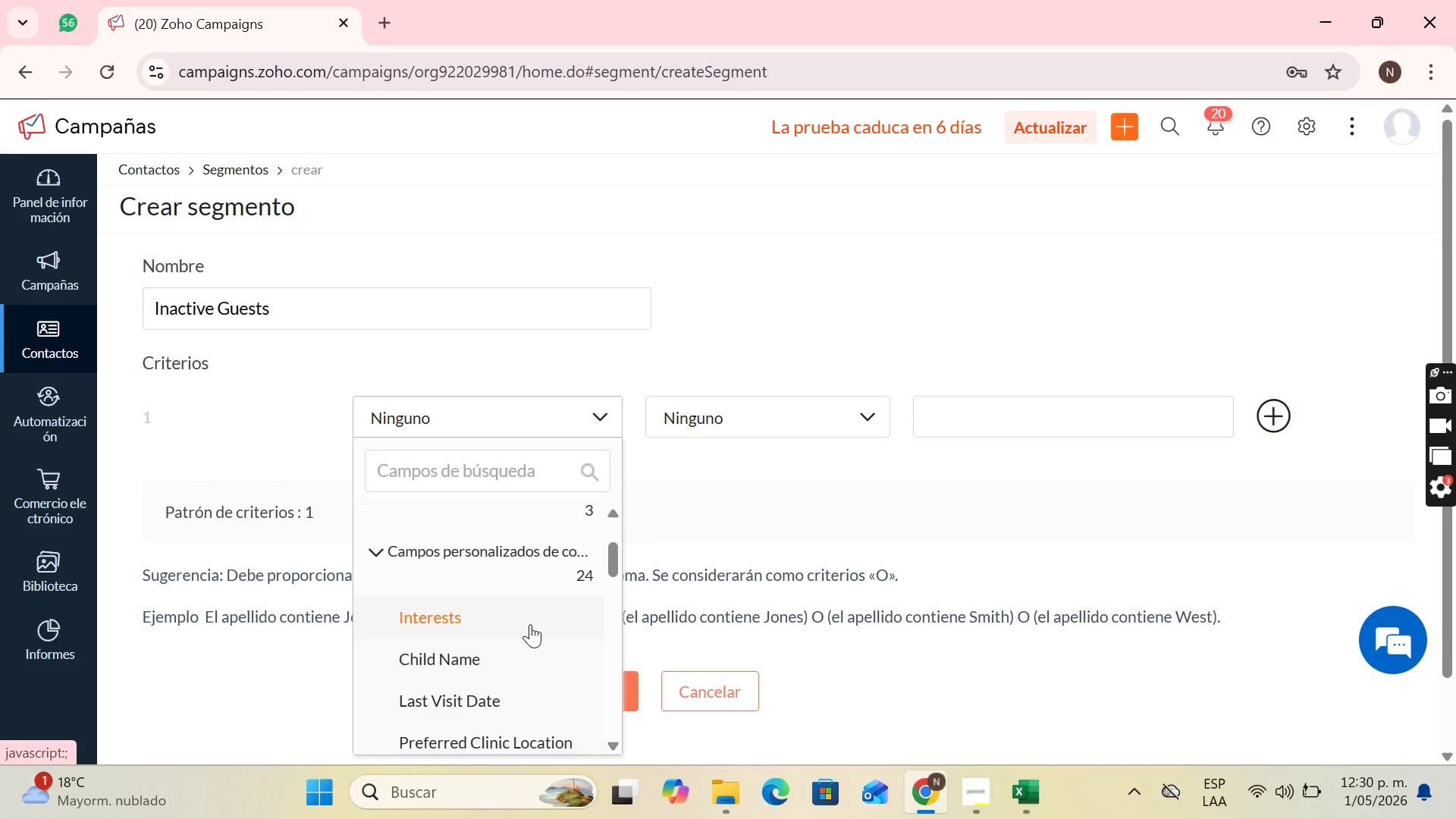 
scroll: coordinate [500, 625], scroll_direction: down, amount: 10.0
 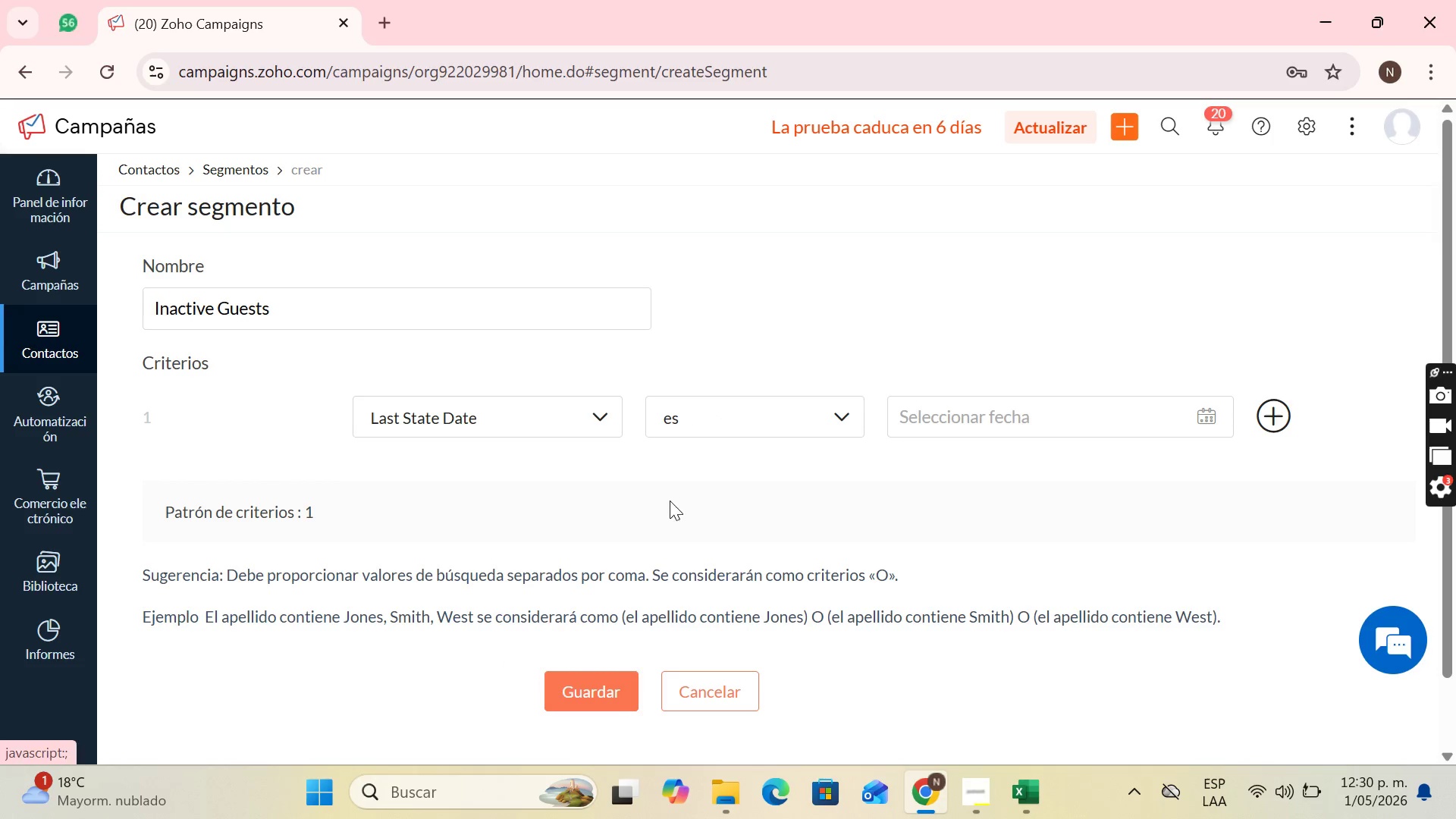 
left_click([734, 414])
 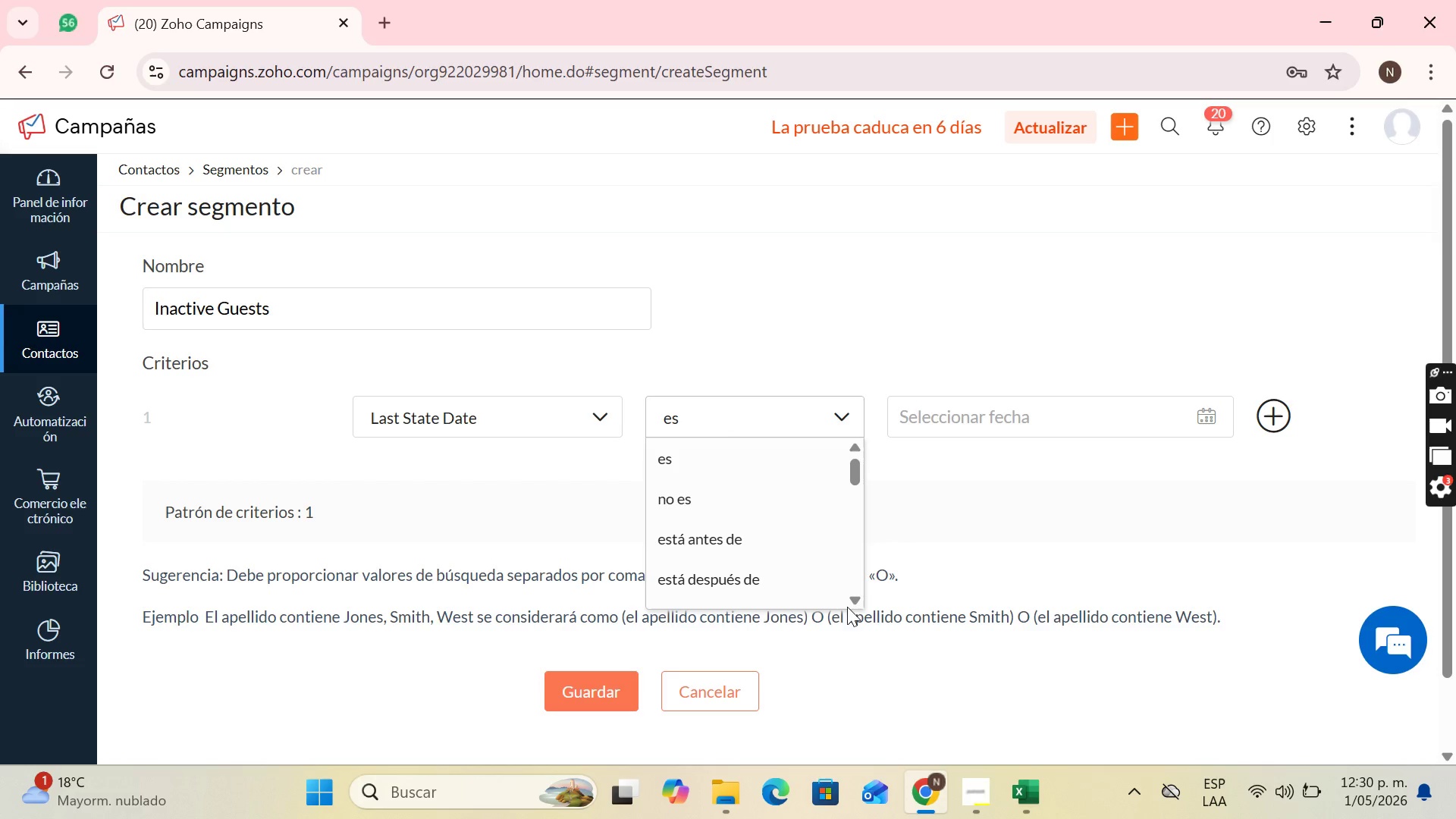 
wait(5.48)
 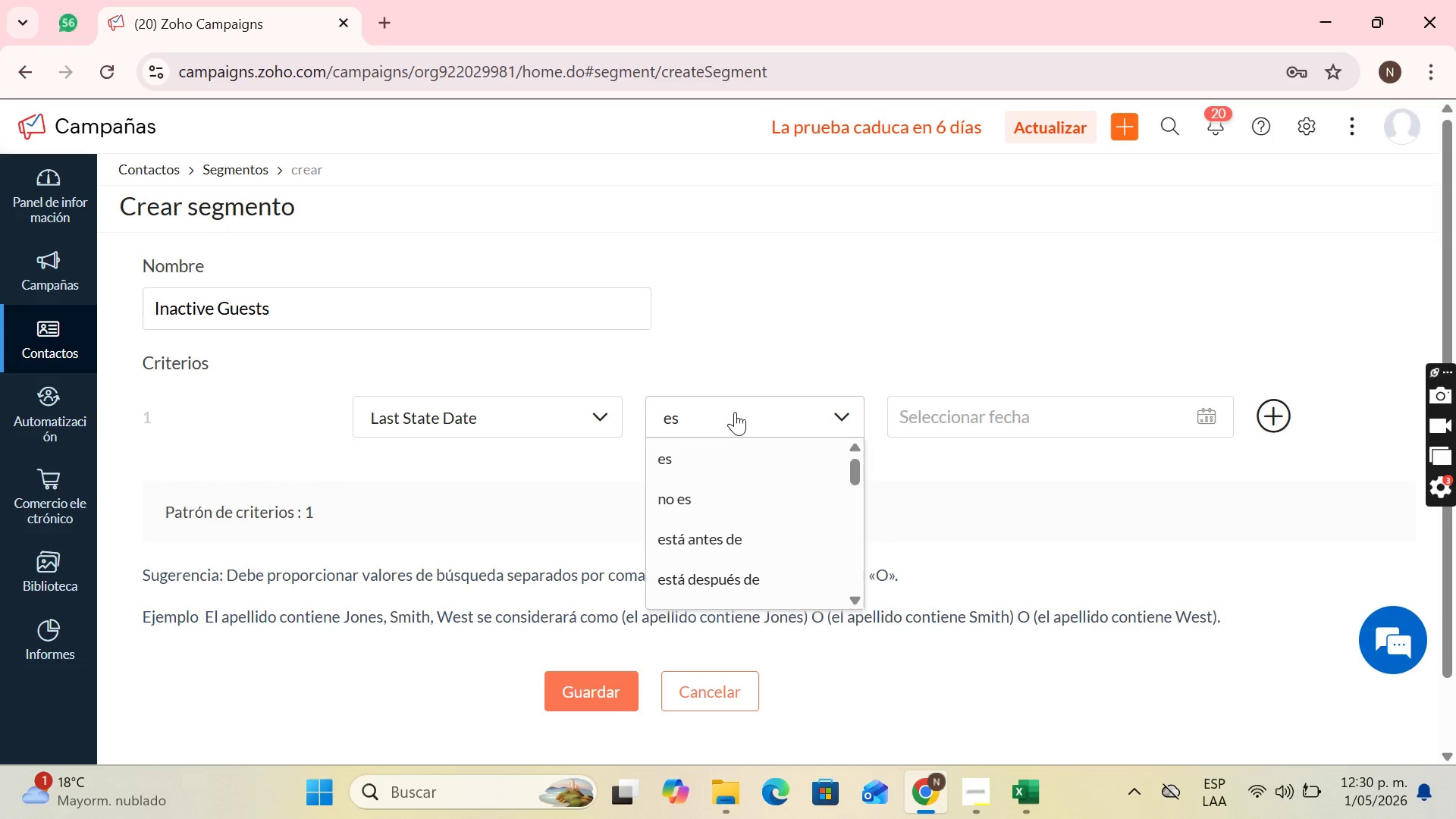 
left_click([1039, 795])
 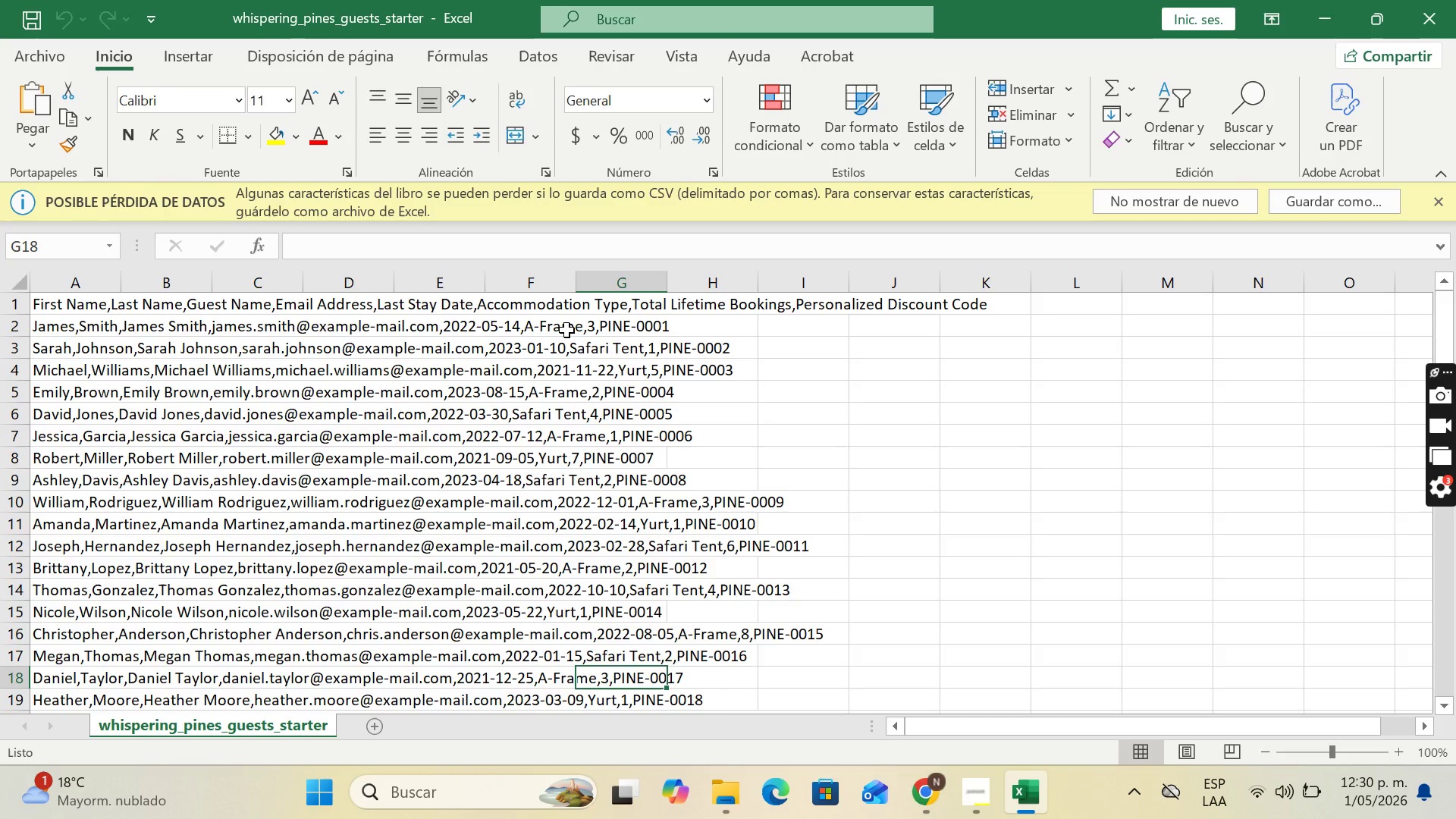 
scroll: coordinate [605, 390], scroll_direction: down, amount: 8.0
 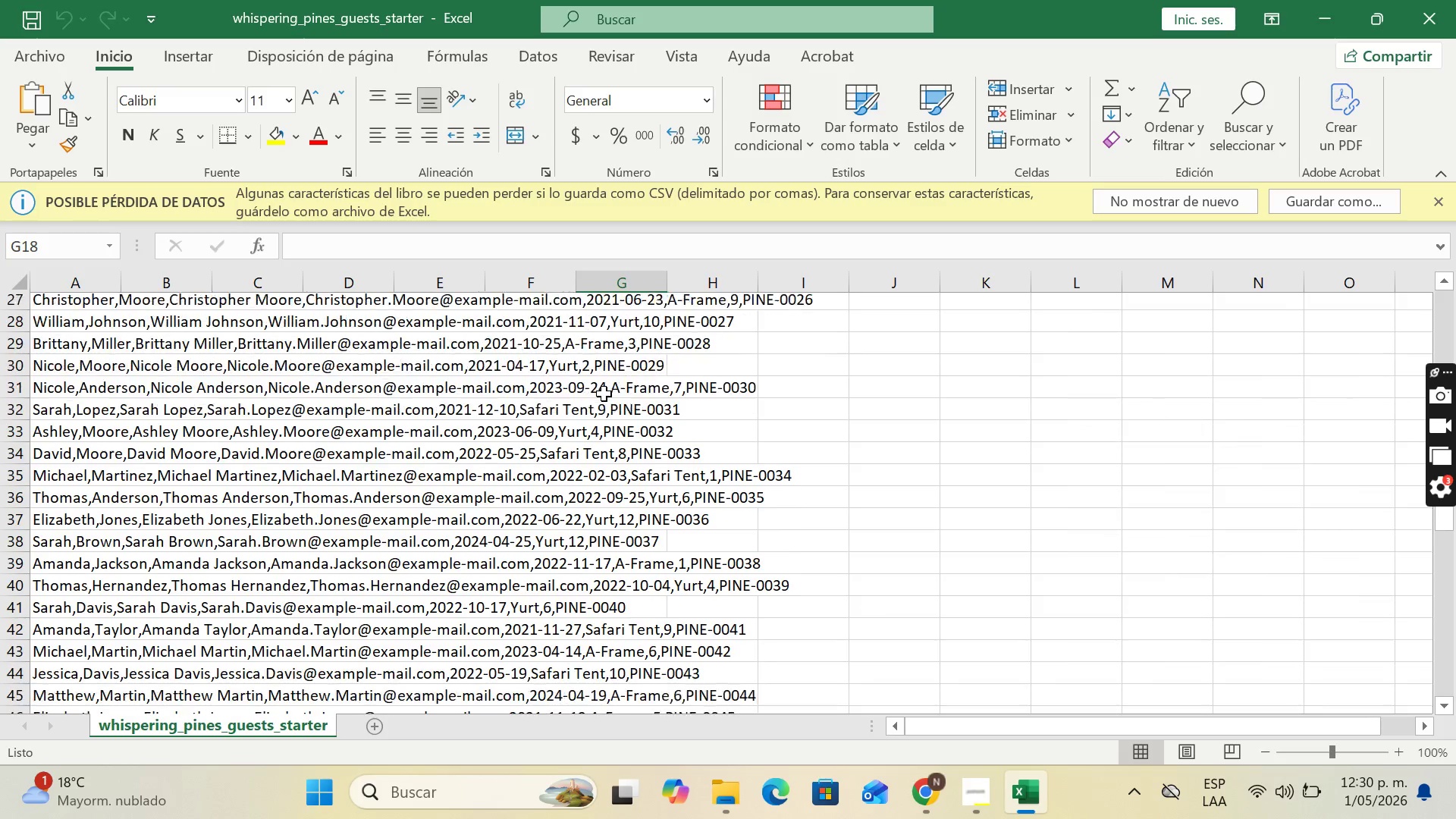 
scroll: coordinate [595, 416], scroll_direction: down, amount: 13.0
 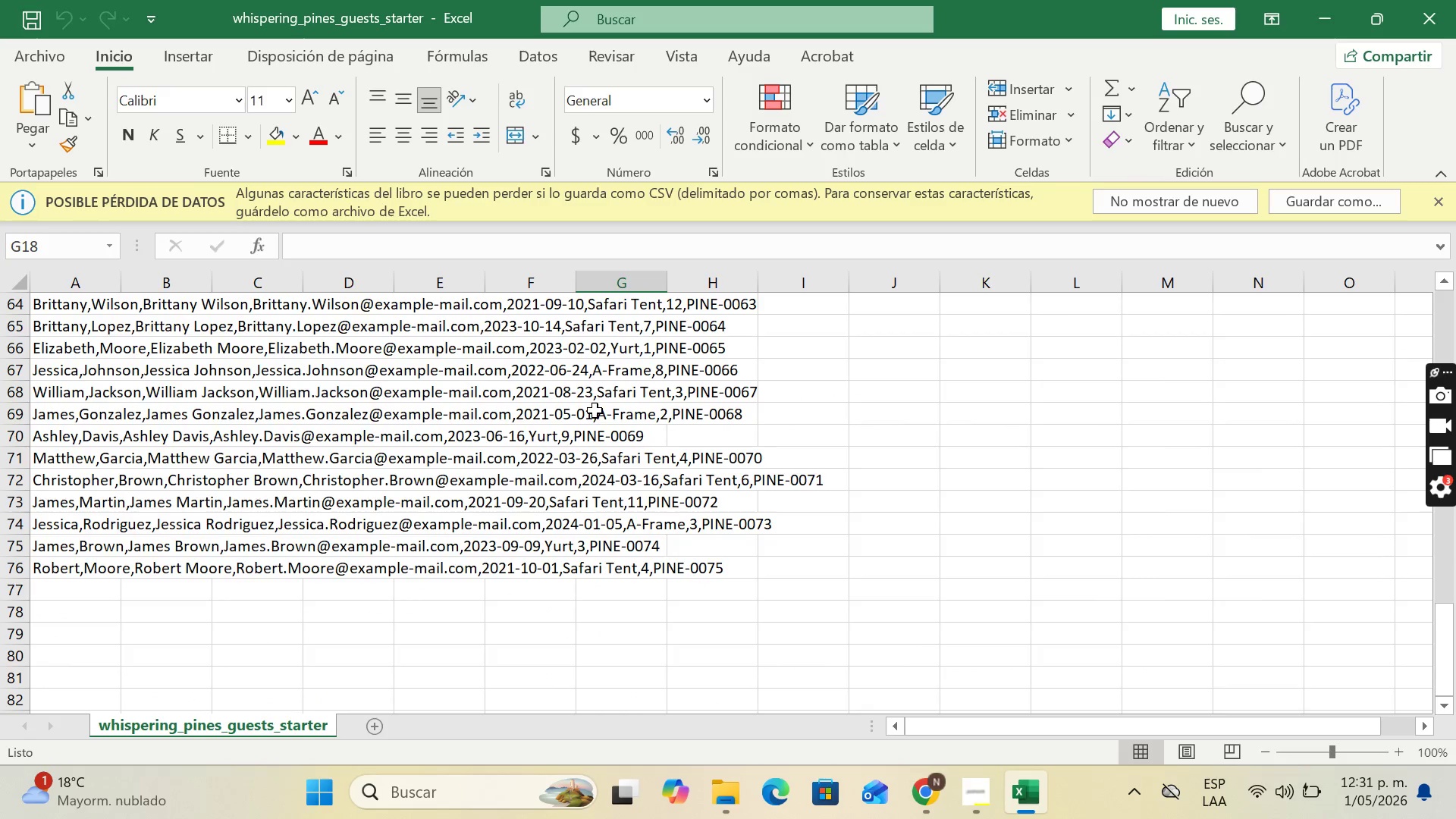 
scroll: coordinate [599, 410], scroll_direction: up, amount: 30.0
 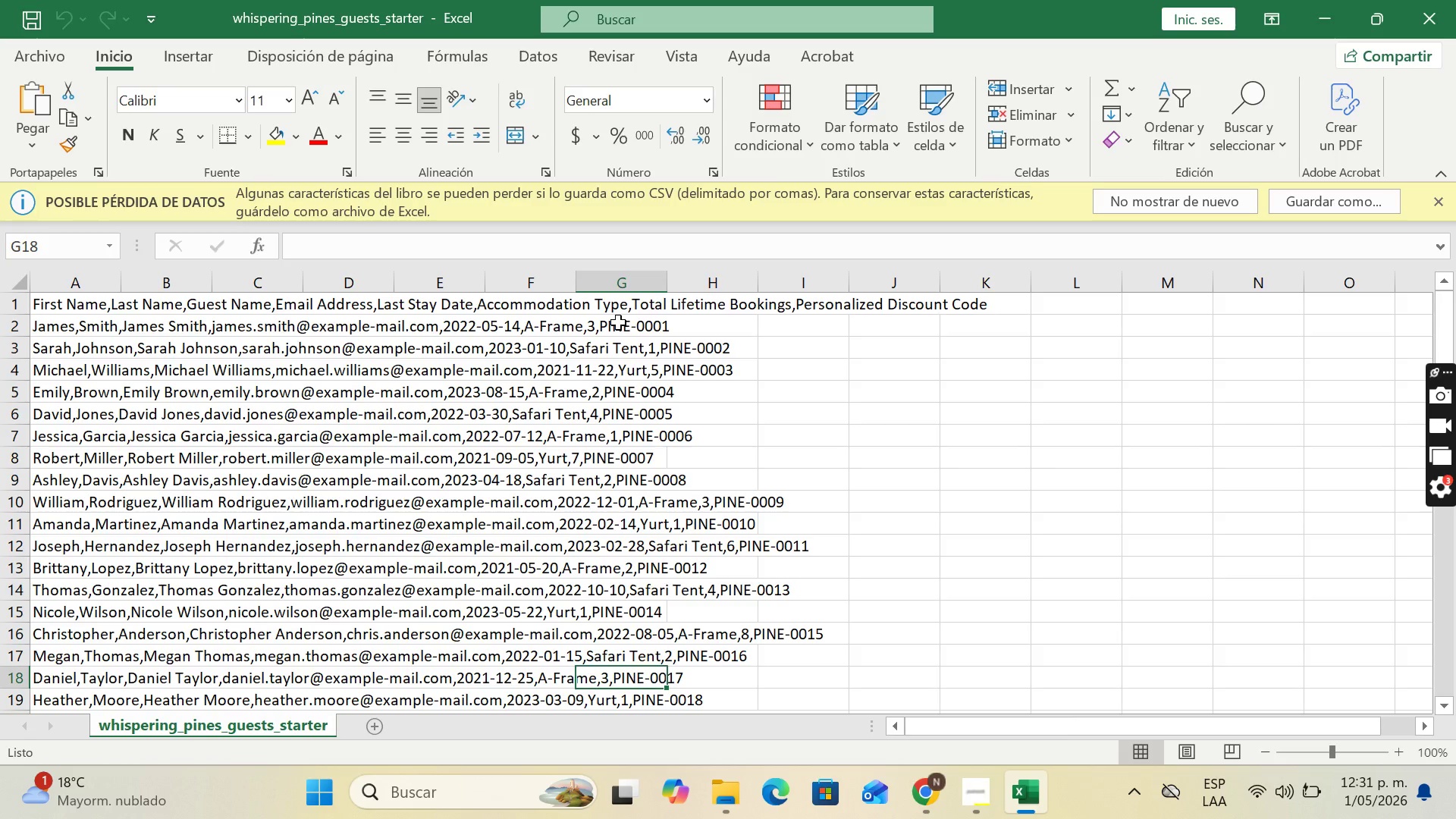 
scroll: coordinate [654, 388], scroll_direction: down, amount: 3.0
 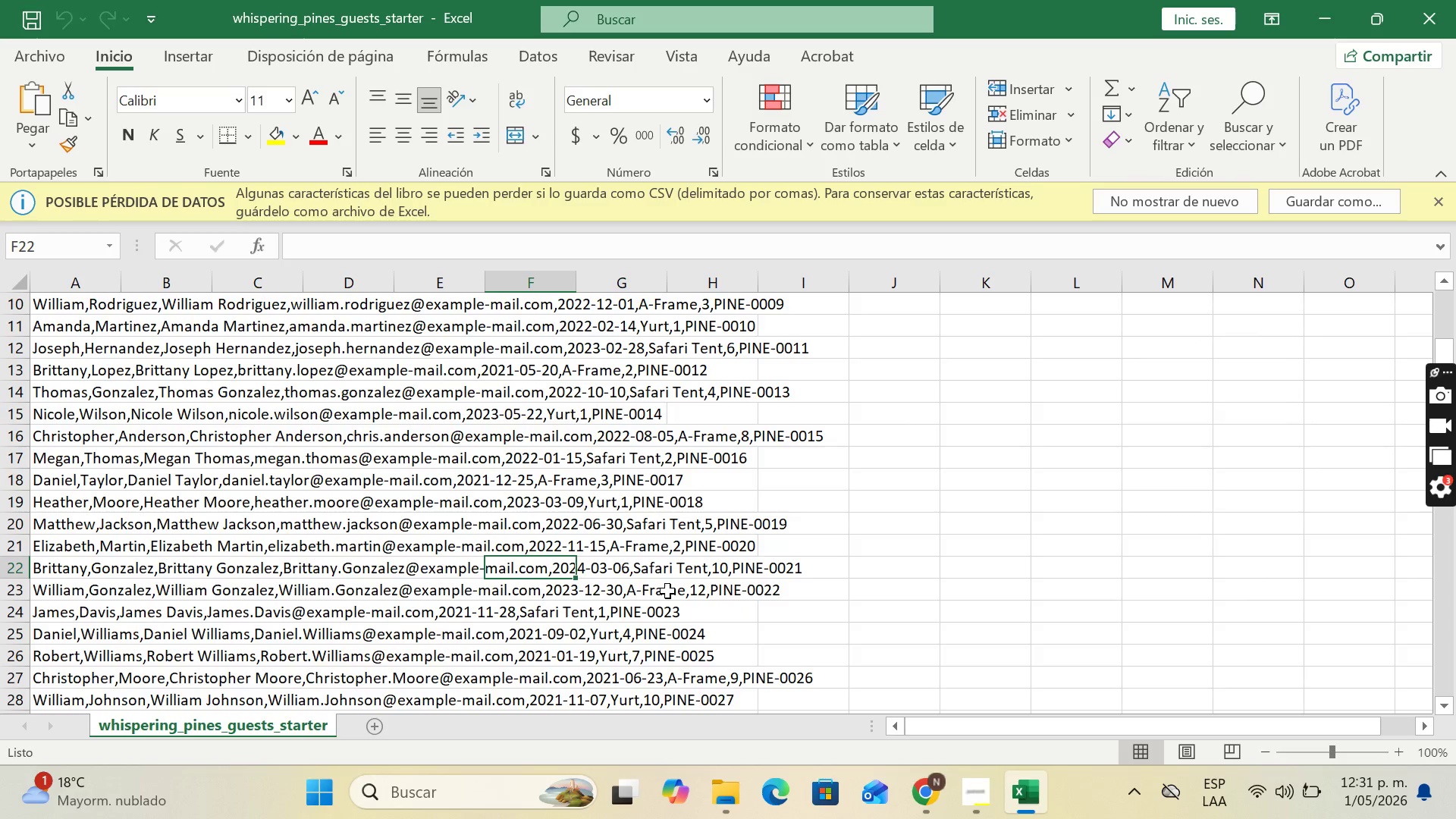 
left_click([653, 559])
 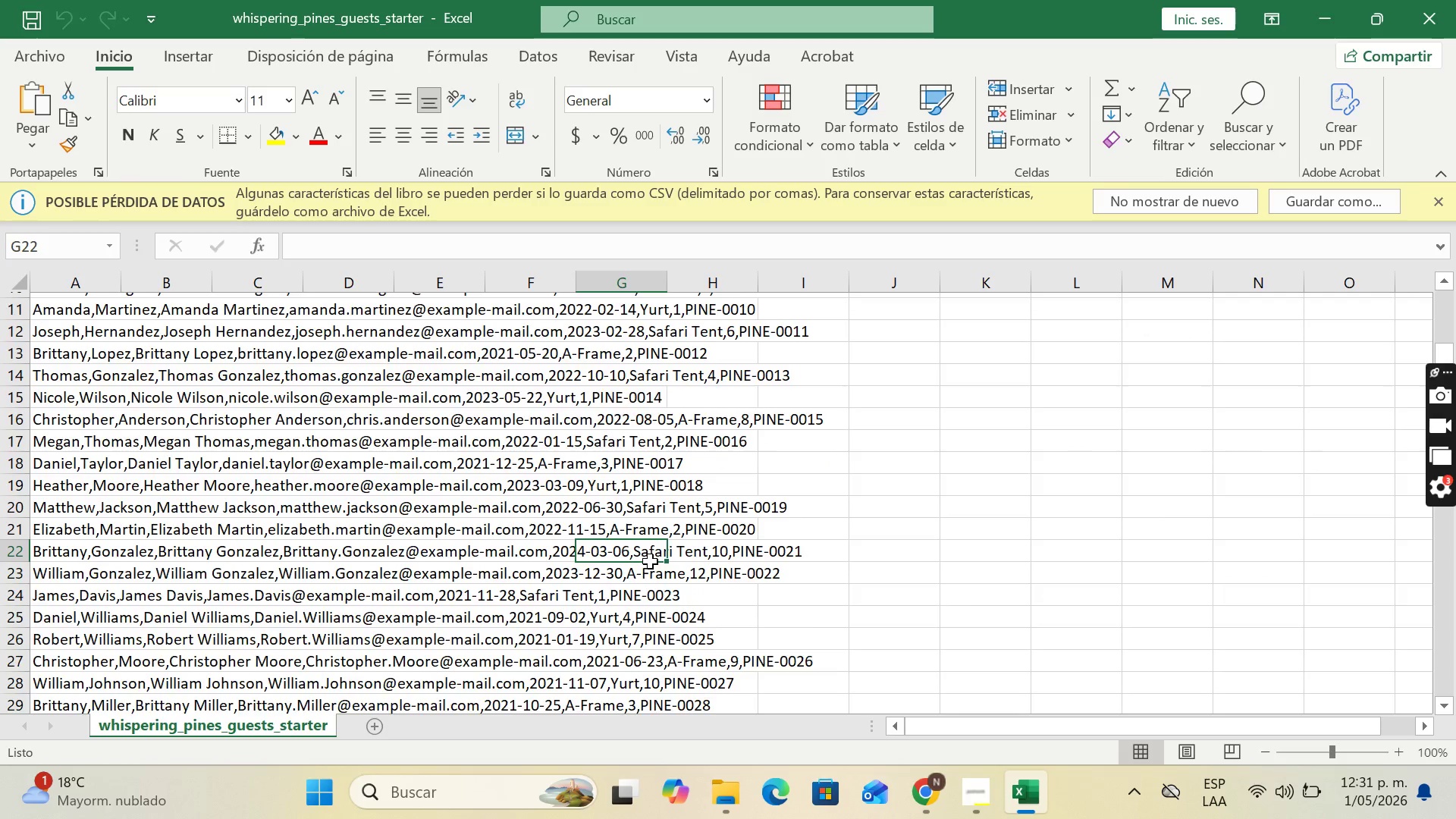 
scroll: coordinate [650, 561], scroll_direction: down, amount: 2.0
 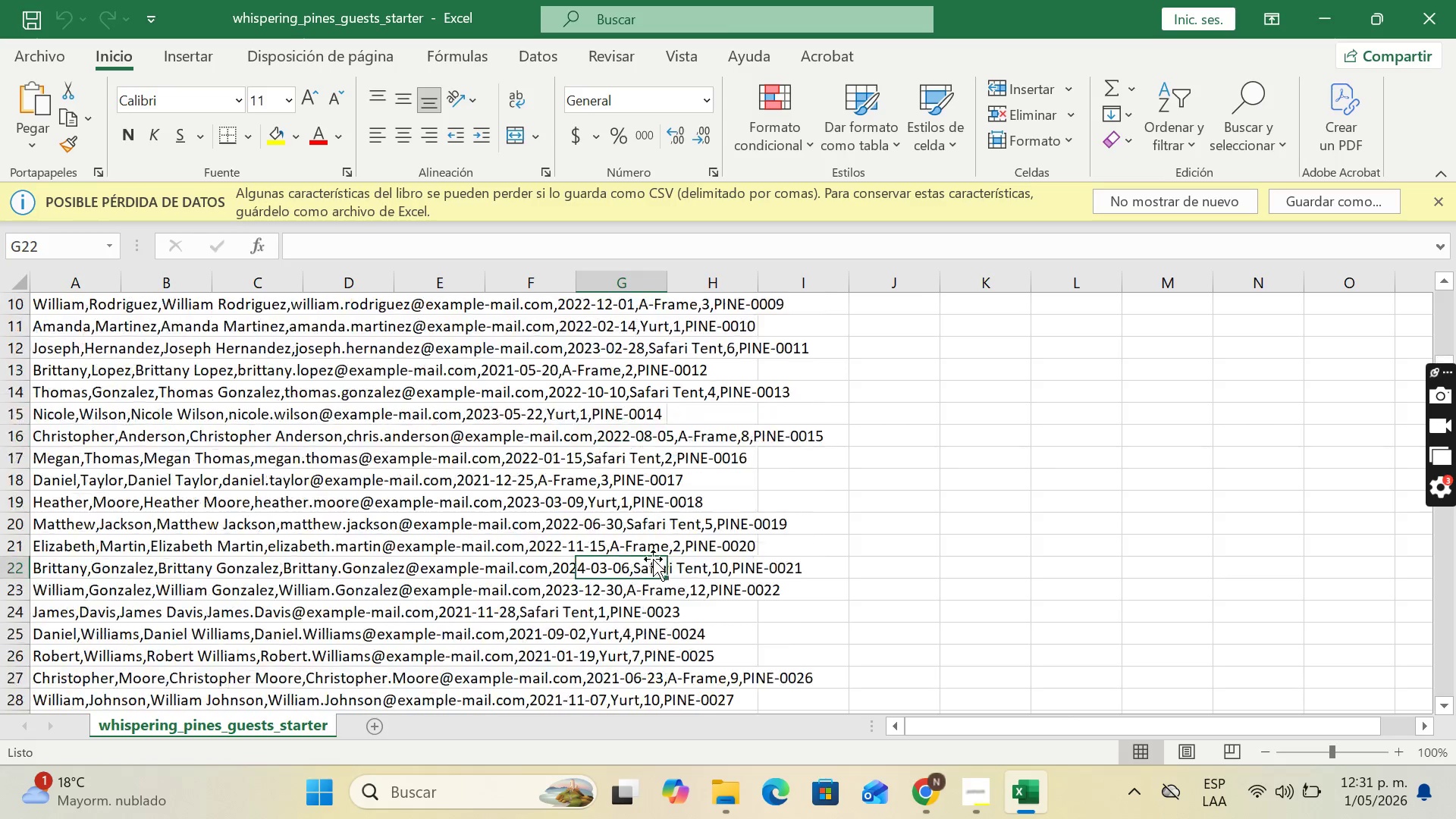 
scroll: coordinate [667, 554], scroll_direction: up, amount: 14.0
 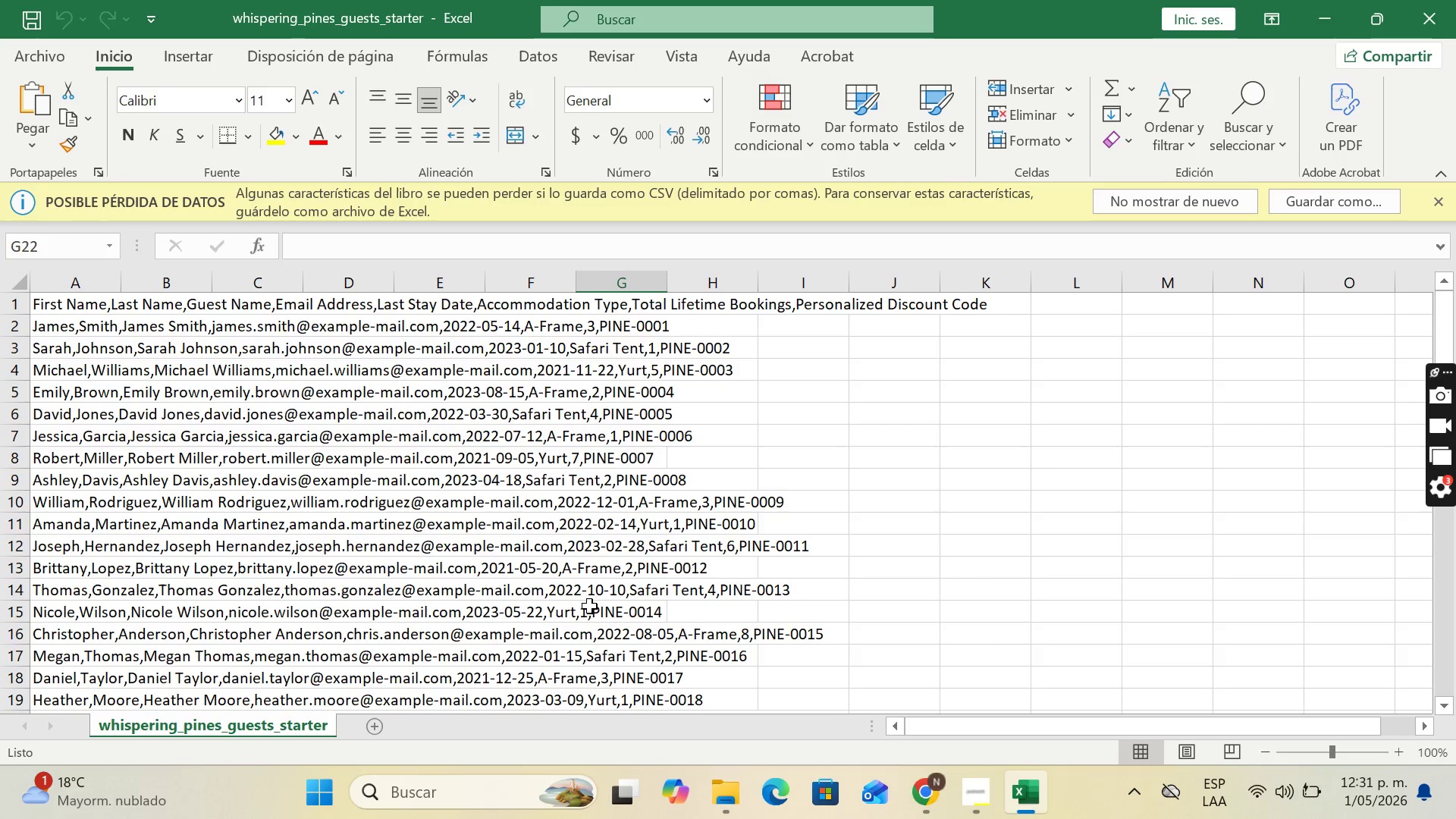 
wait(5.01)
 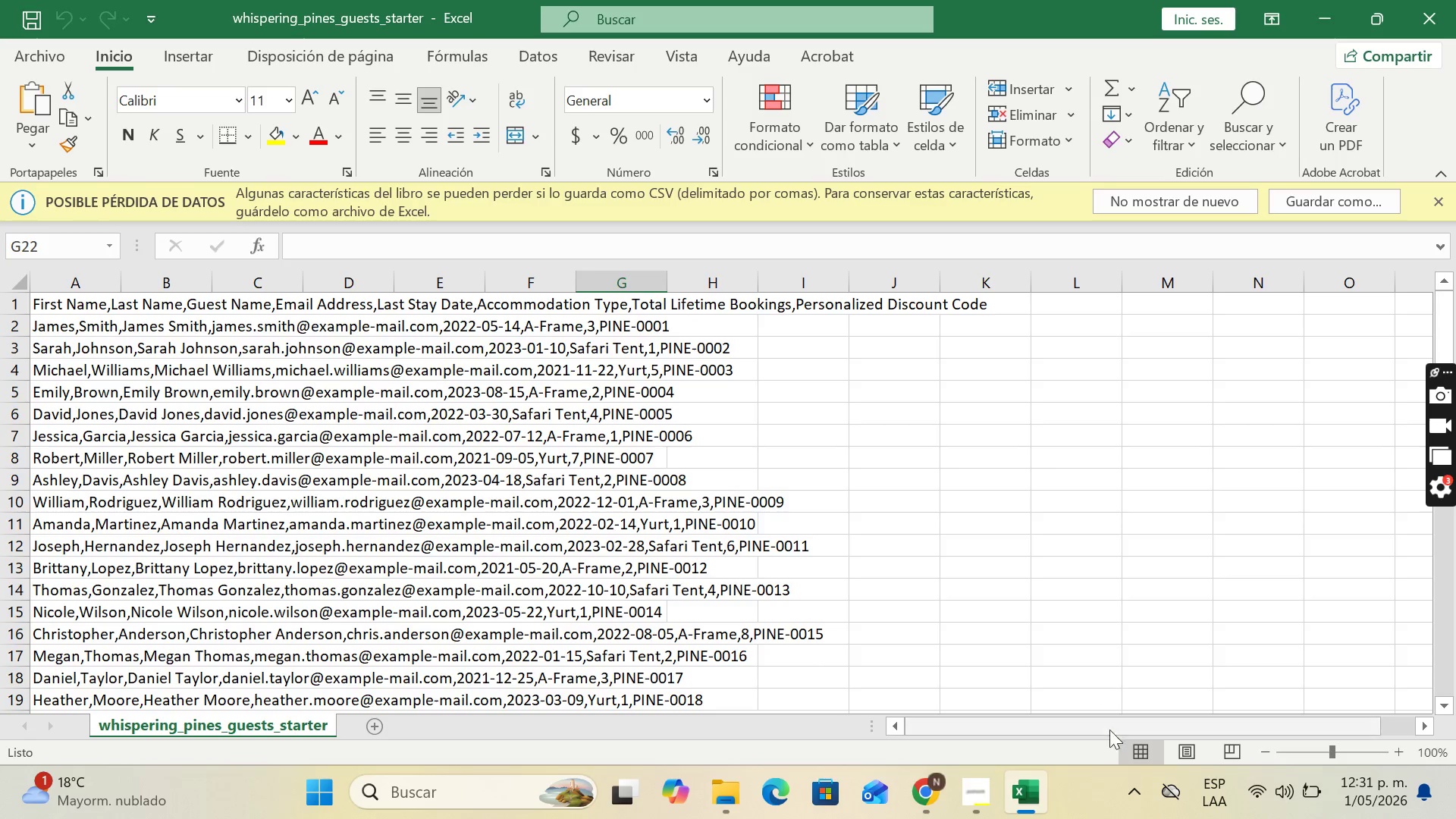 
scroll: coordinate [583, 626], scroll_direction: down, amount: 8.0
 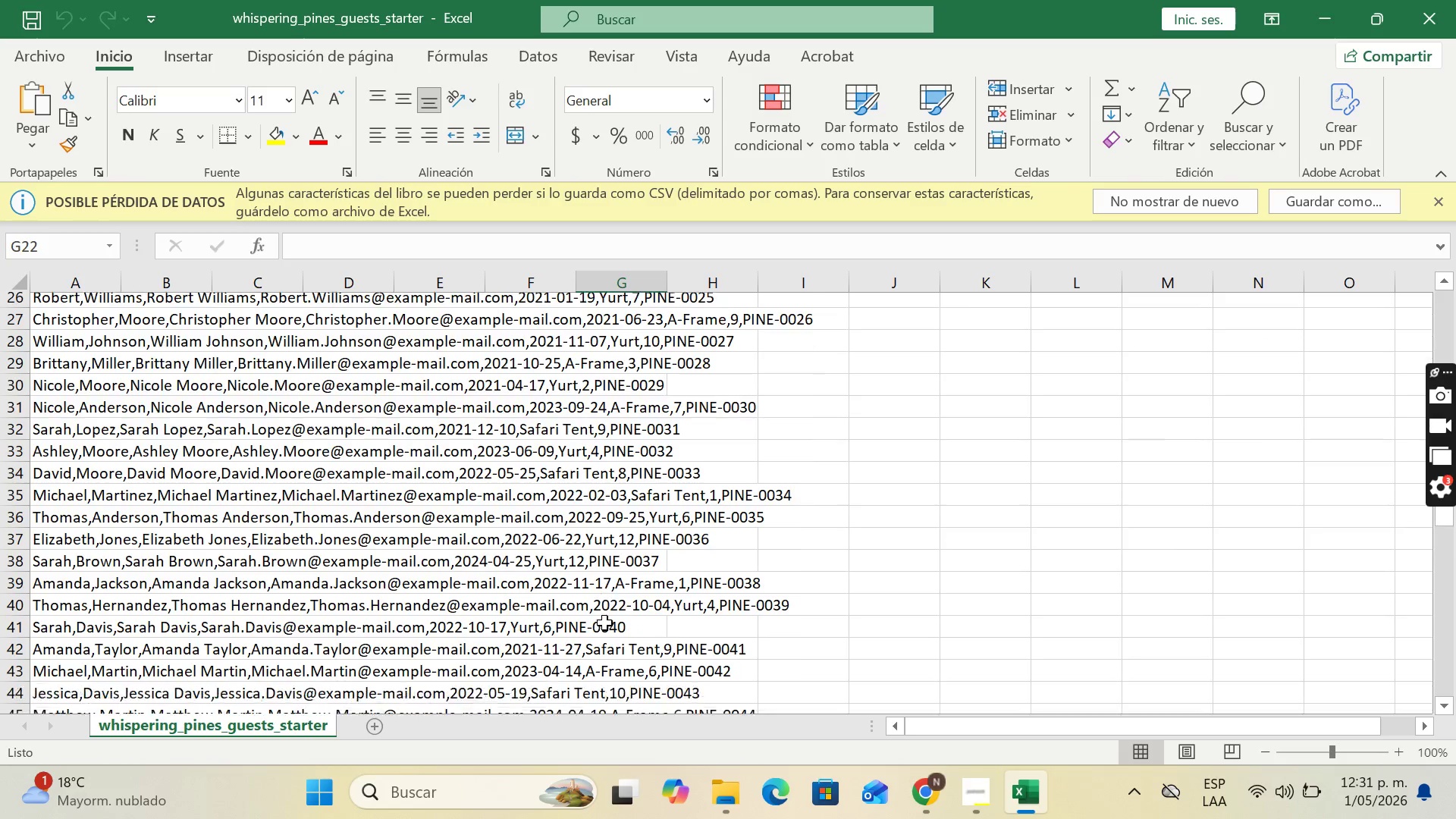 
scroll: coordinate [608, 625], scroll_direction: down, amount: 4.0
 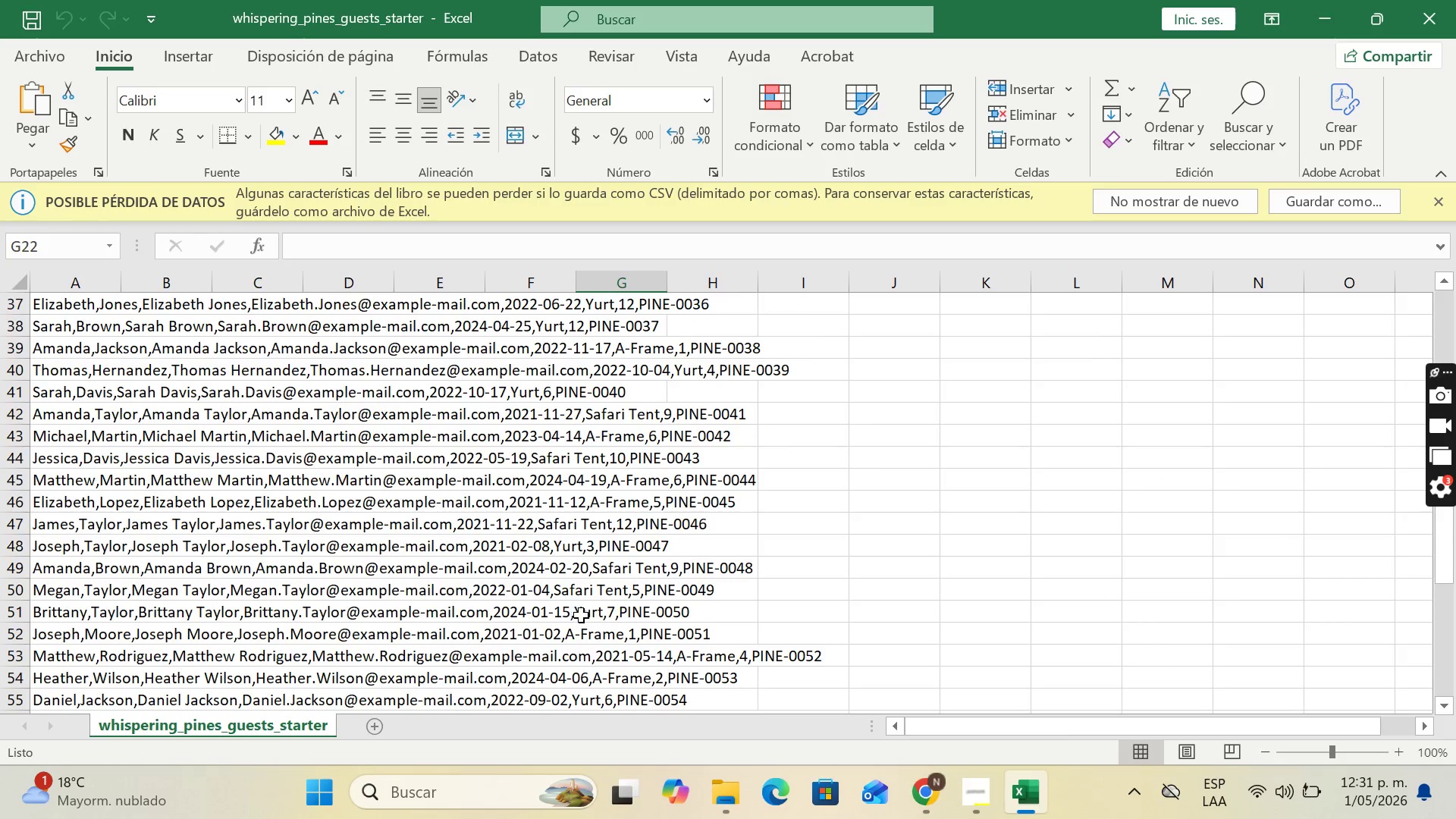 
scroll: coordinate [583, 616], scroll_direction: up, amount: 6.0